 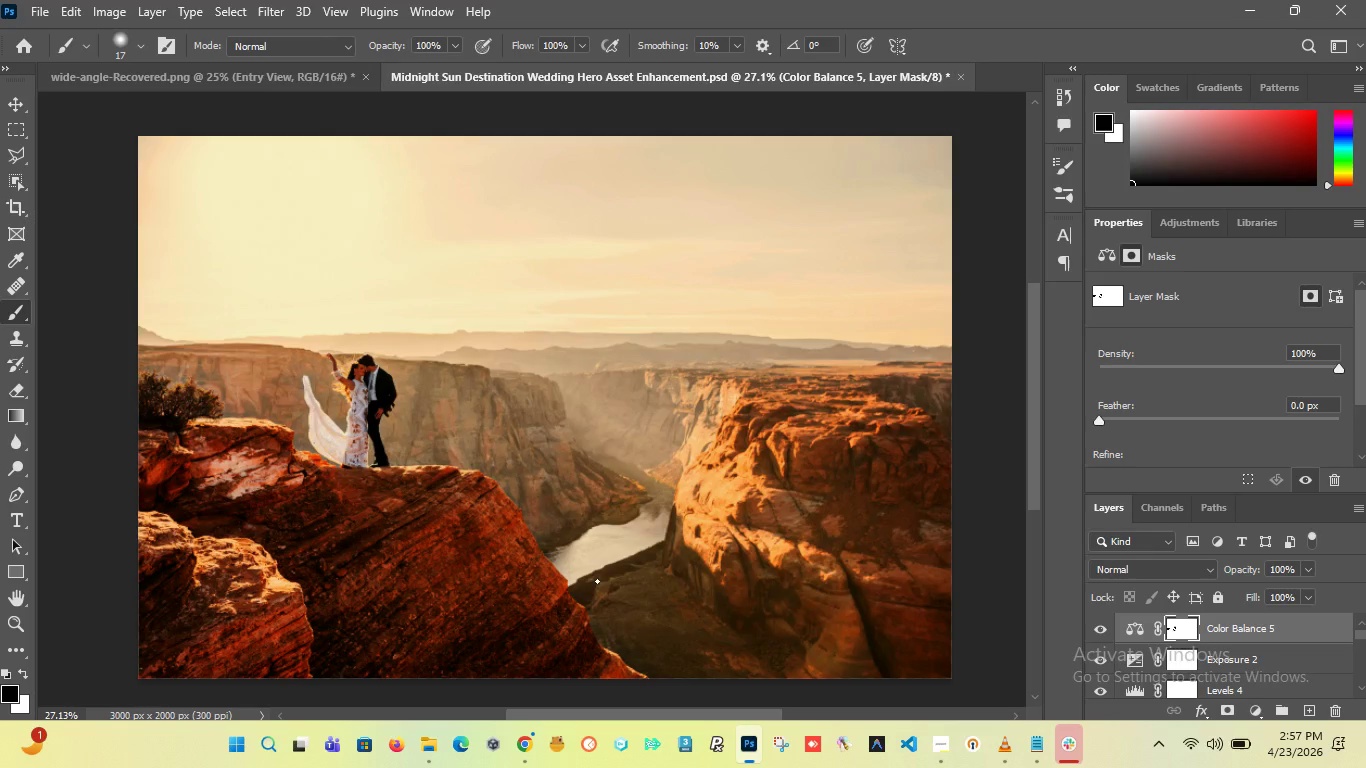 
scroll: coordinate [612, 435], scroll_direction: down, amount: 1.0
 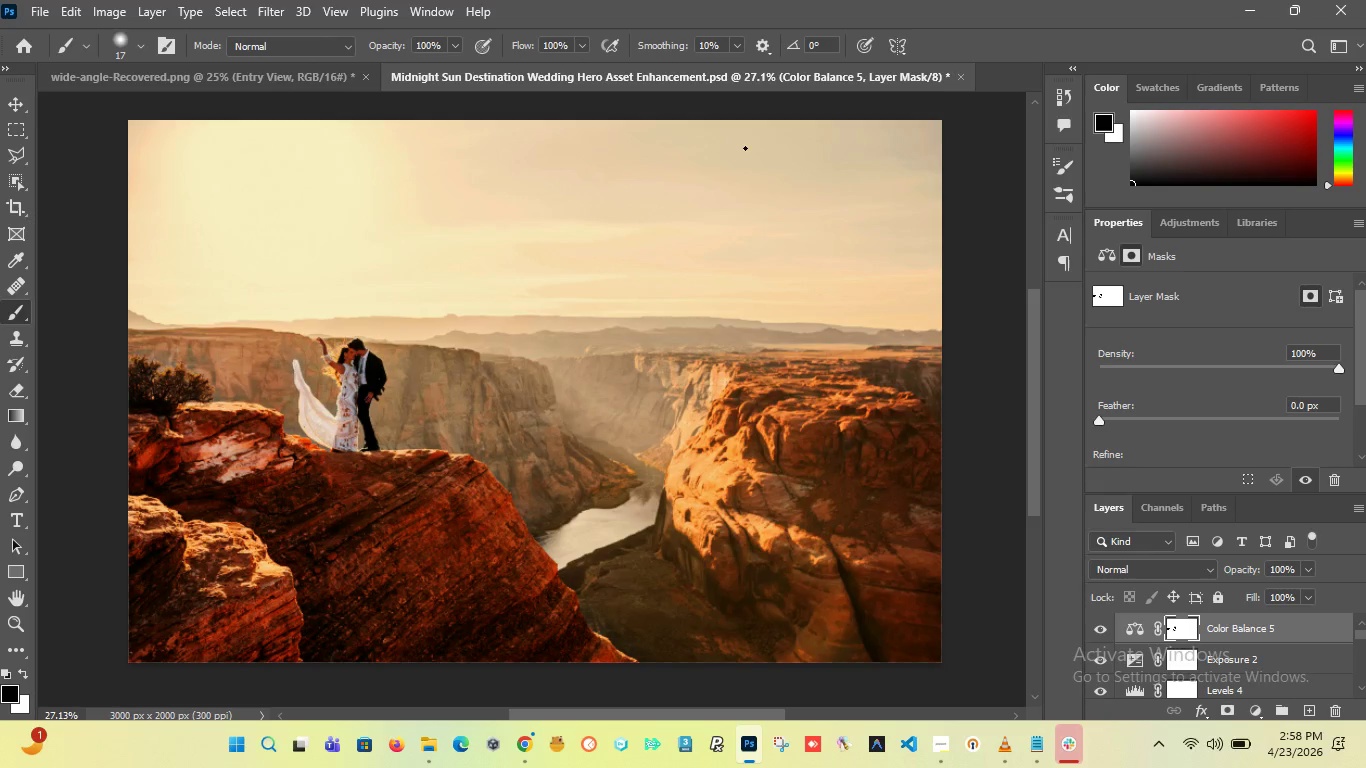 
wait(39.57)
 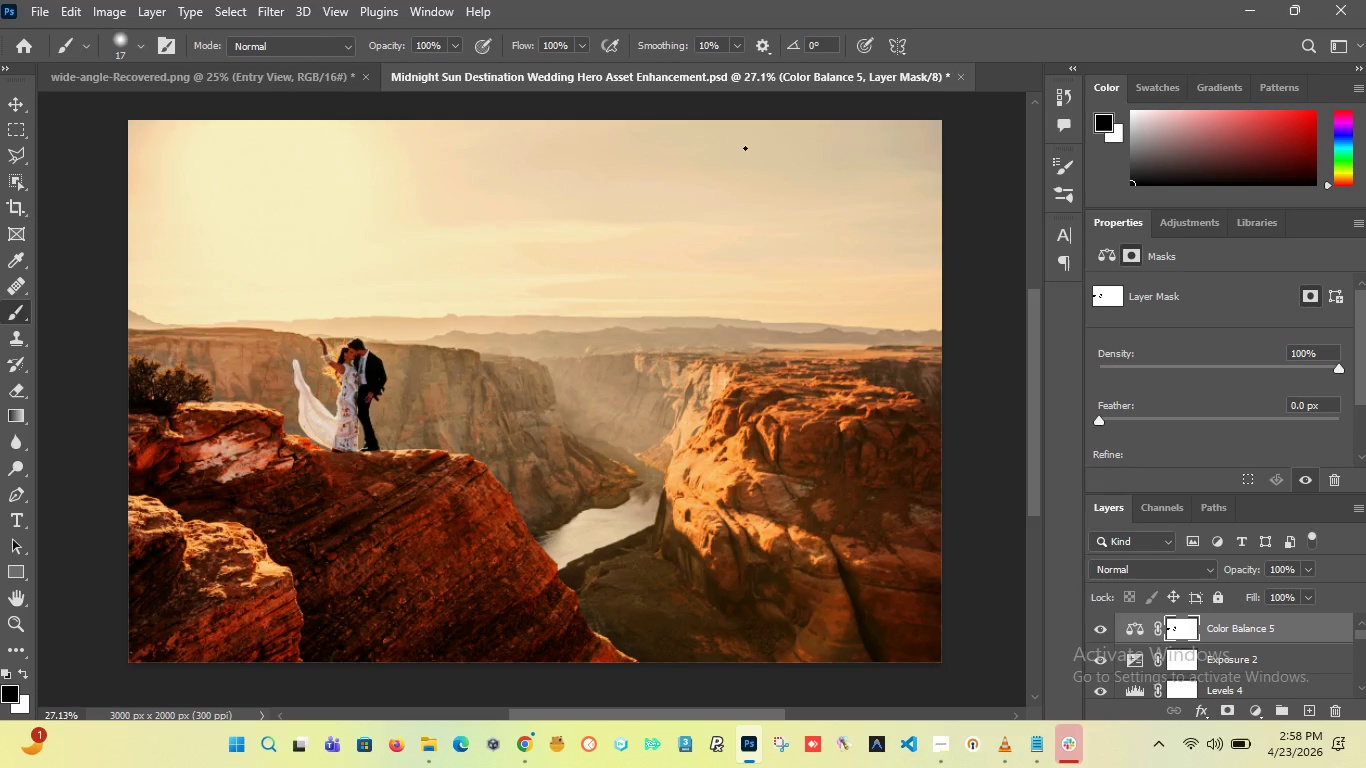 
hold_key(key=AltLeft, duration=1.17)
scroll: coordinate [548, 353], scroll_direction: down, amount: 2.0
 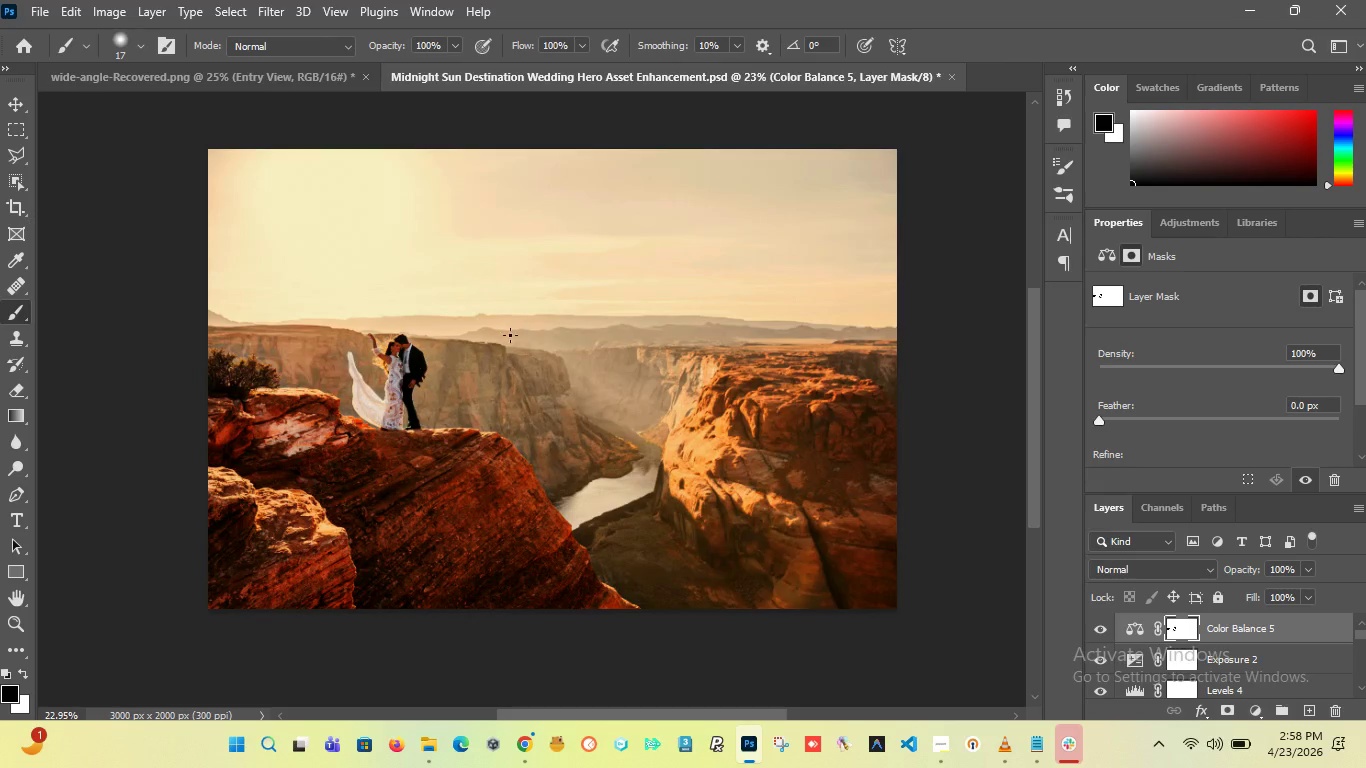 
scroll: coordinate [497, 340], scroll_direction: up, amount: 4.0
 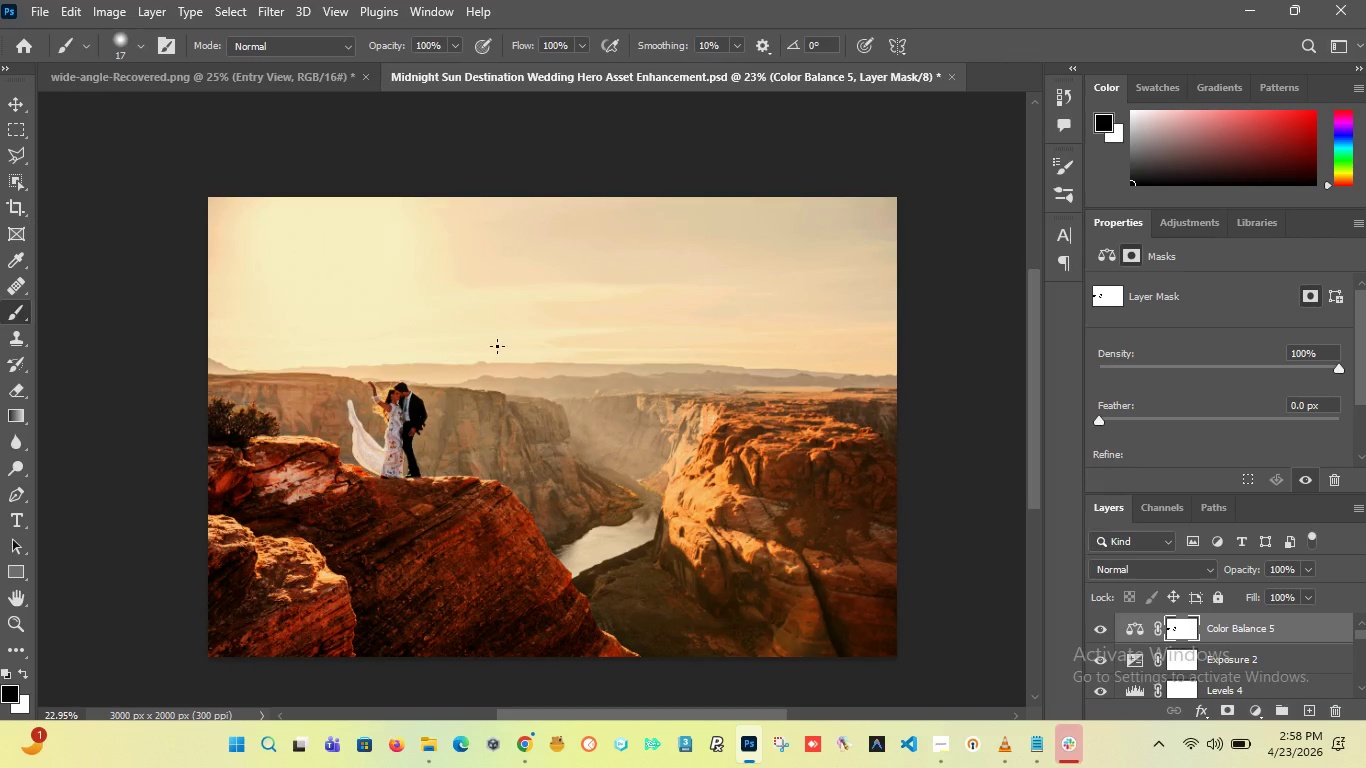 
scroll: coordinate [497, 348], scroll_direction: down, amount: 2.0
 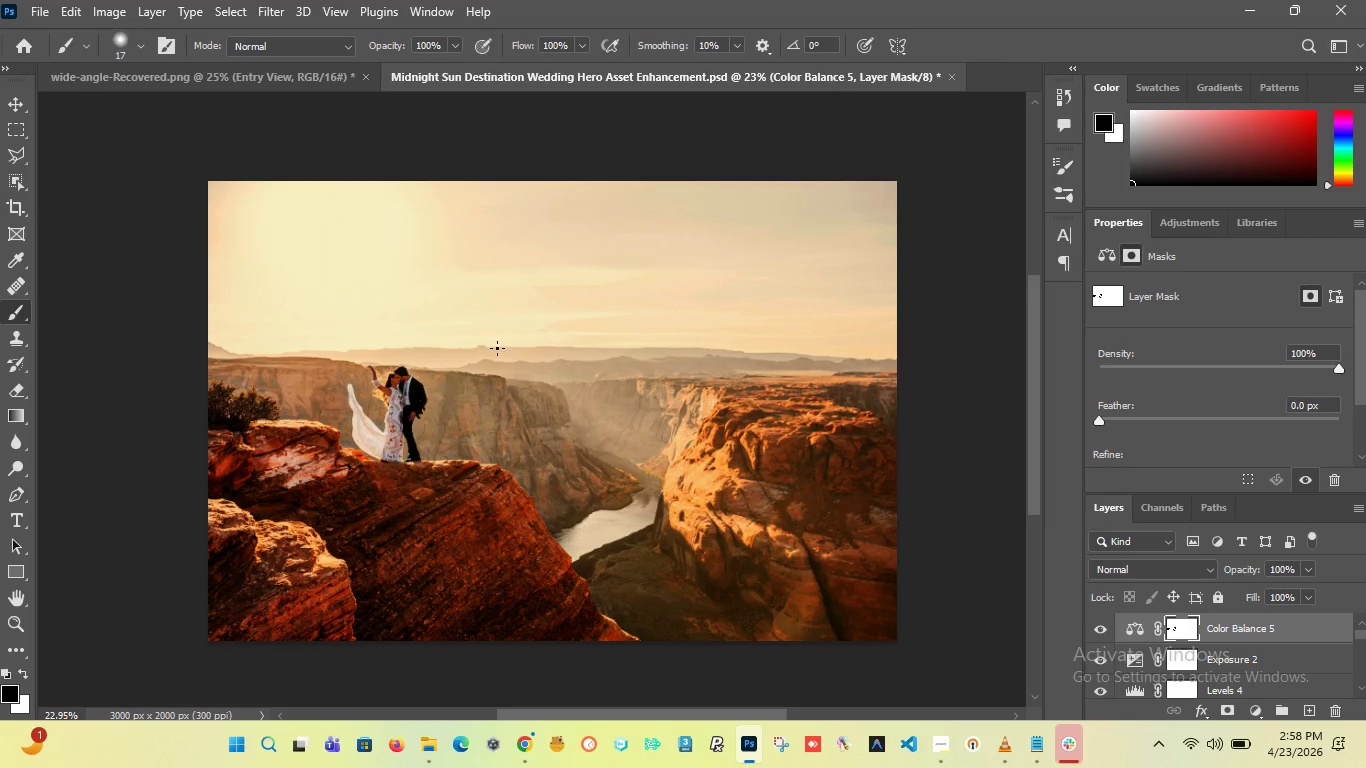 
hold_key(key=AltLeft, duration=3.64)
scroll: coordinate [497, 348], scroll_direction: up, amount: 12.0
 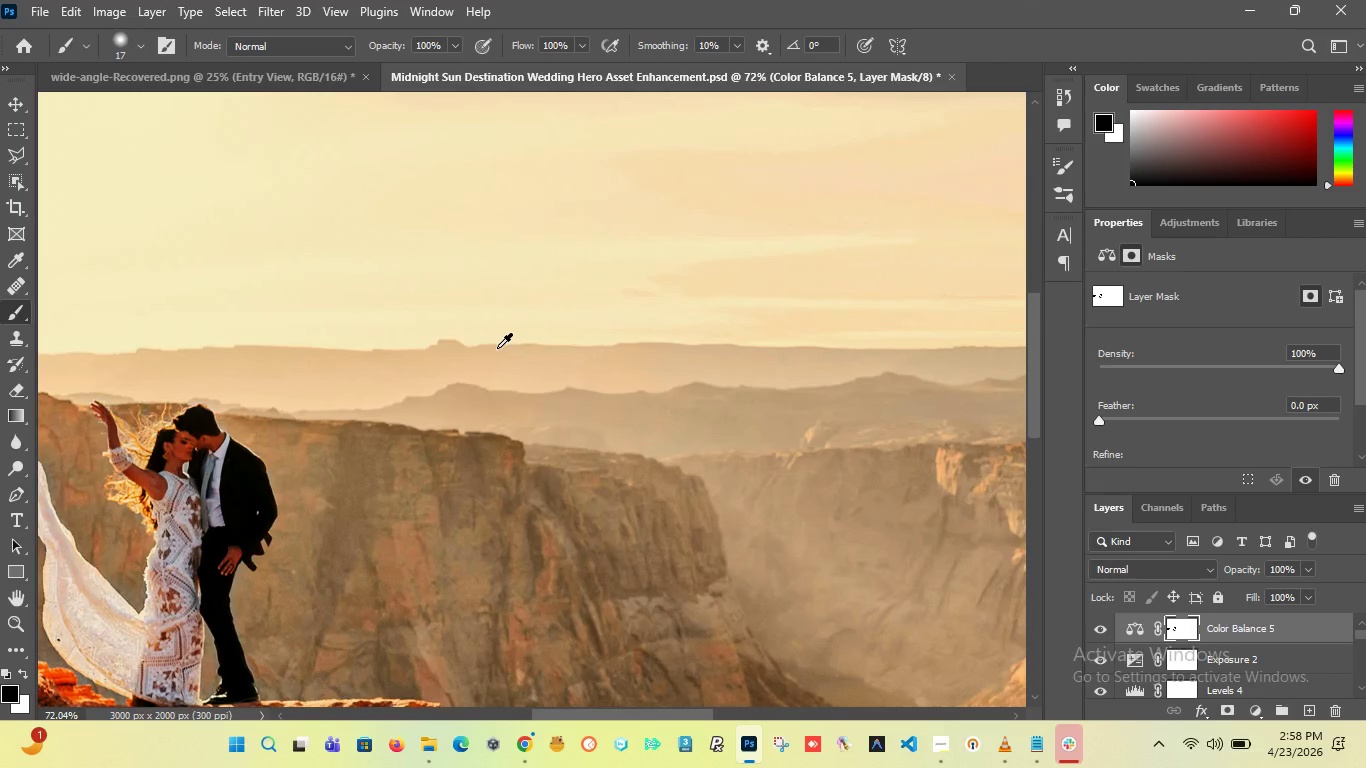 
scroll: coordinate [498, 350], scroll_direction: down, amount: 9.0
 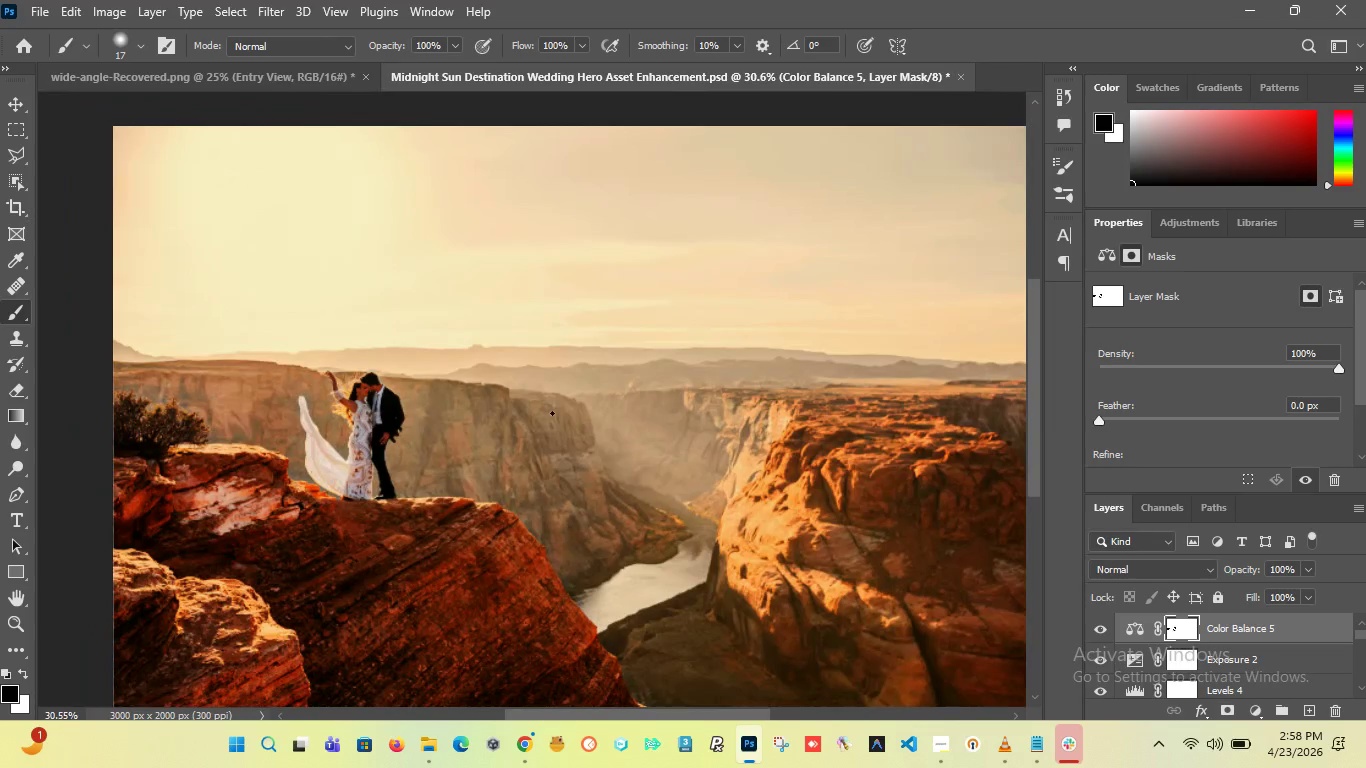 
hold_key(key=AltLeft, duration=0.88)
scroll: coordinate [552, 404], scroll_direction: down, amount: 4.0
 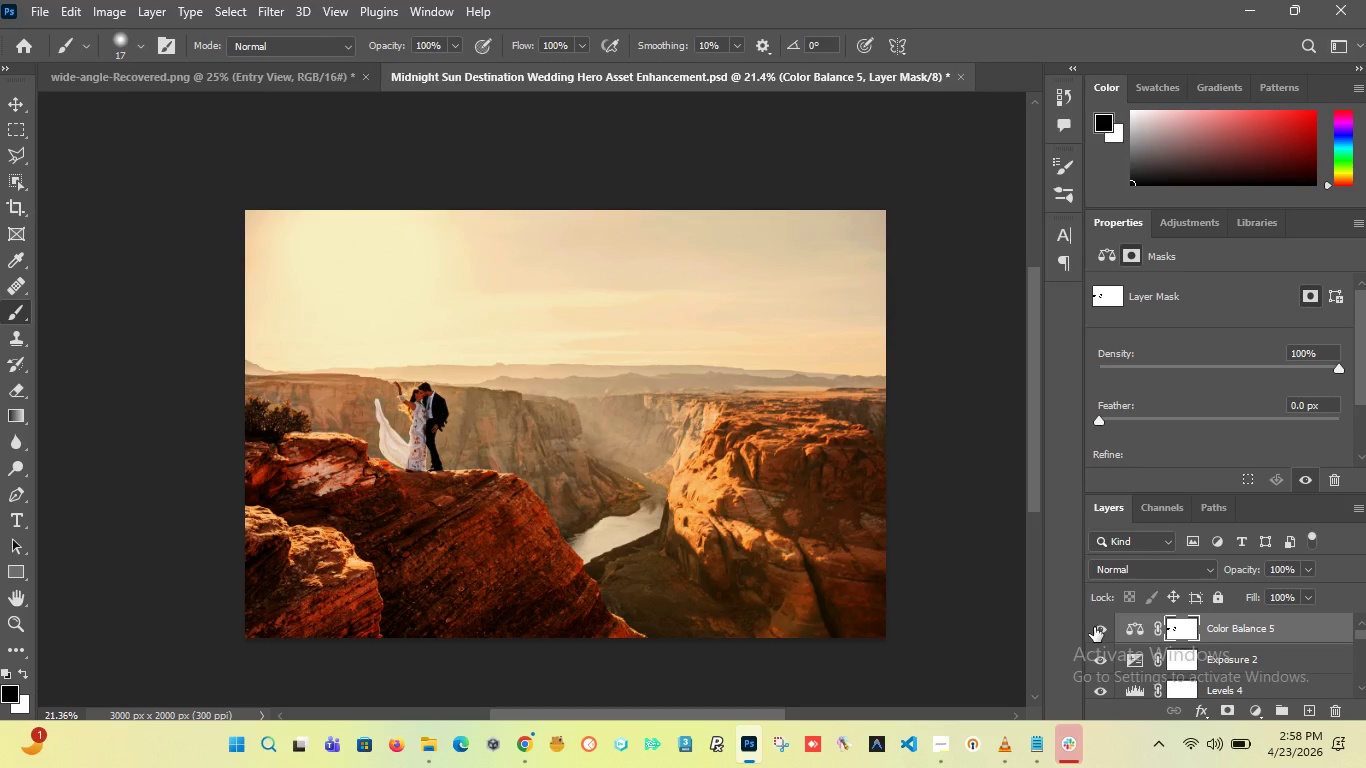 
left_click([1094, 627])
 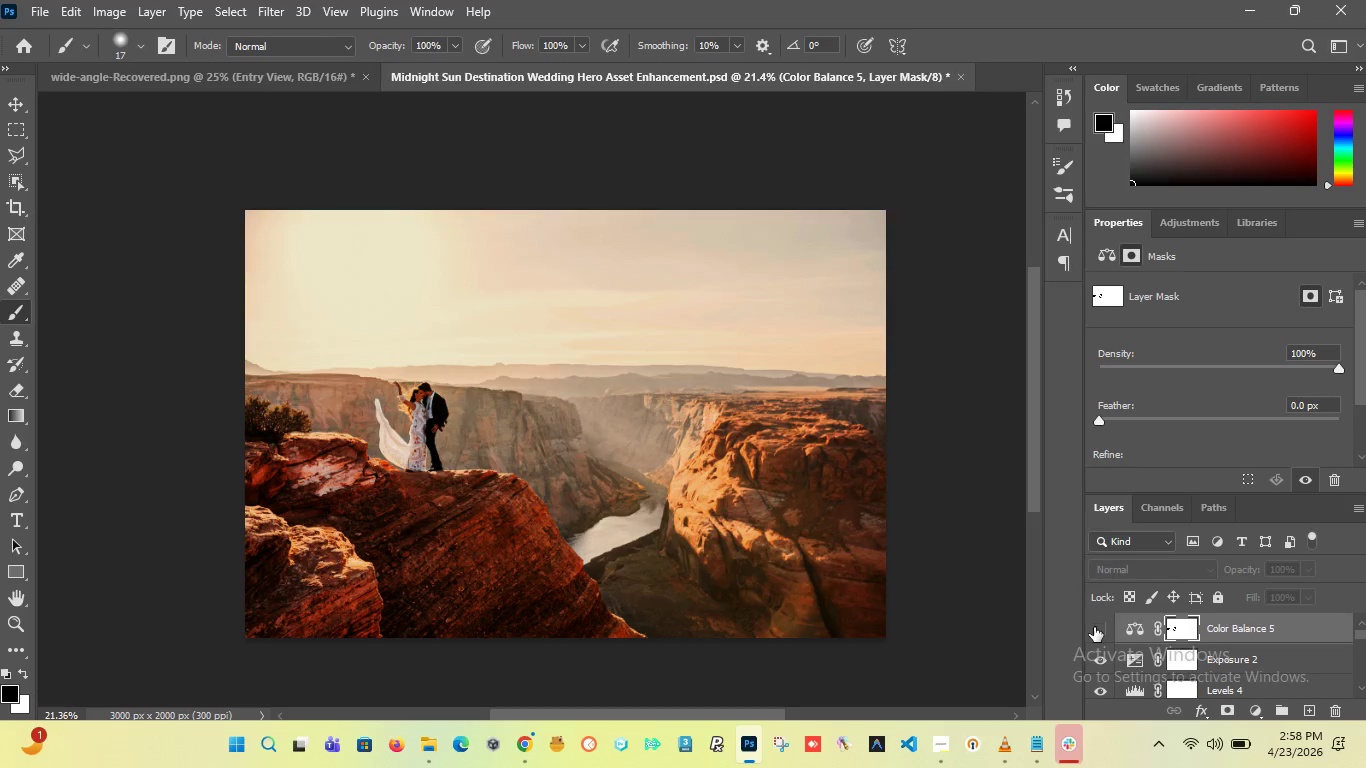 
left_click([1094, 627])
 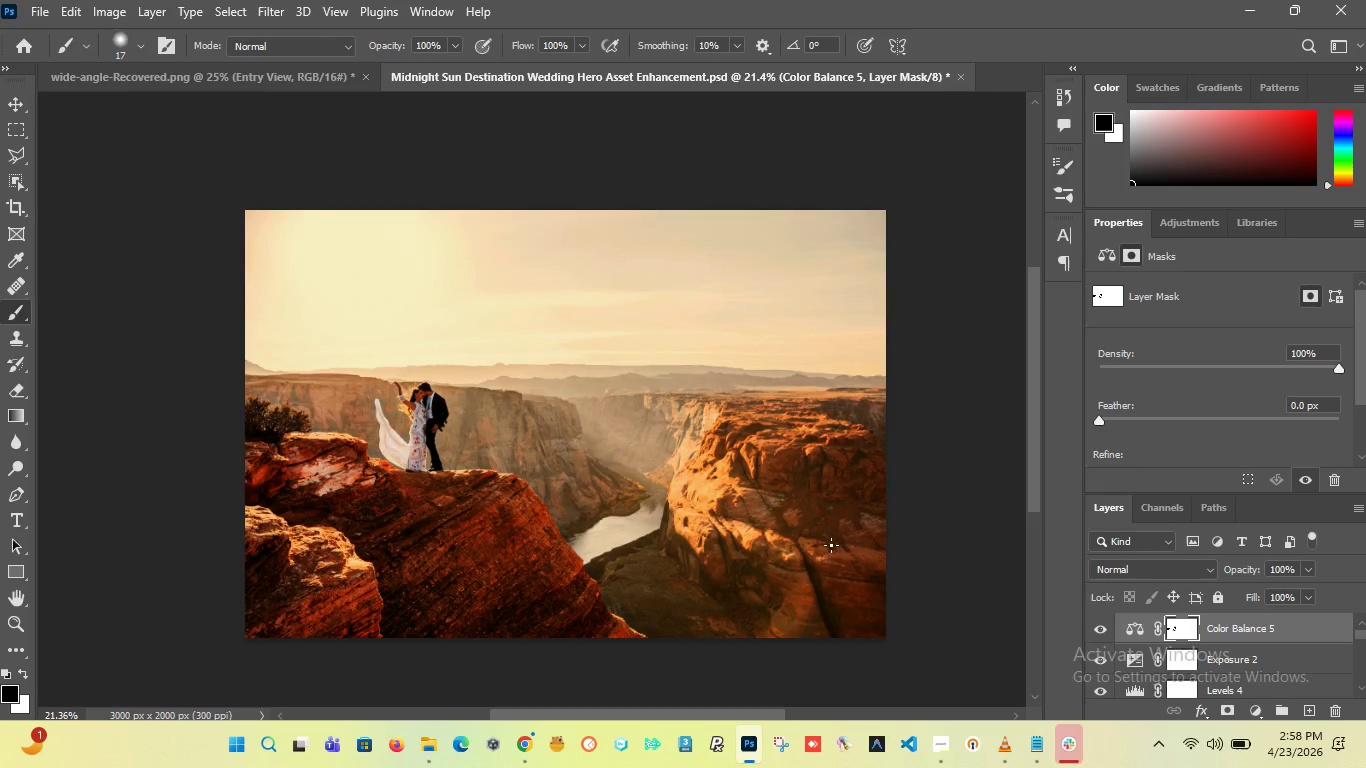 
hold_key(key=AltLeft, duration=2.52)
 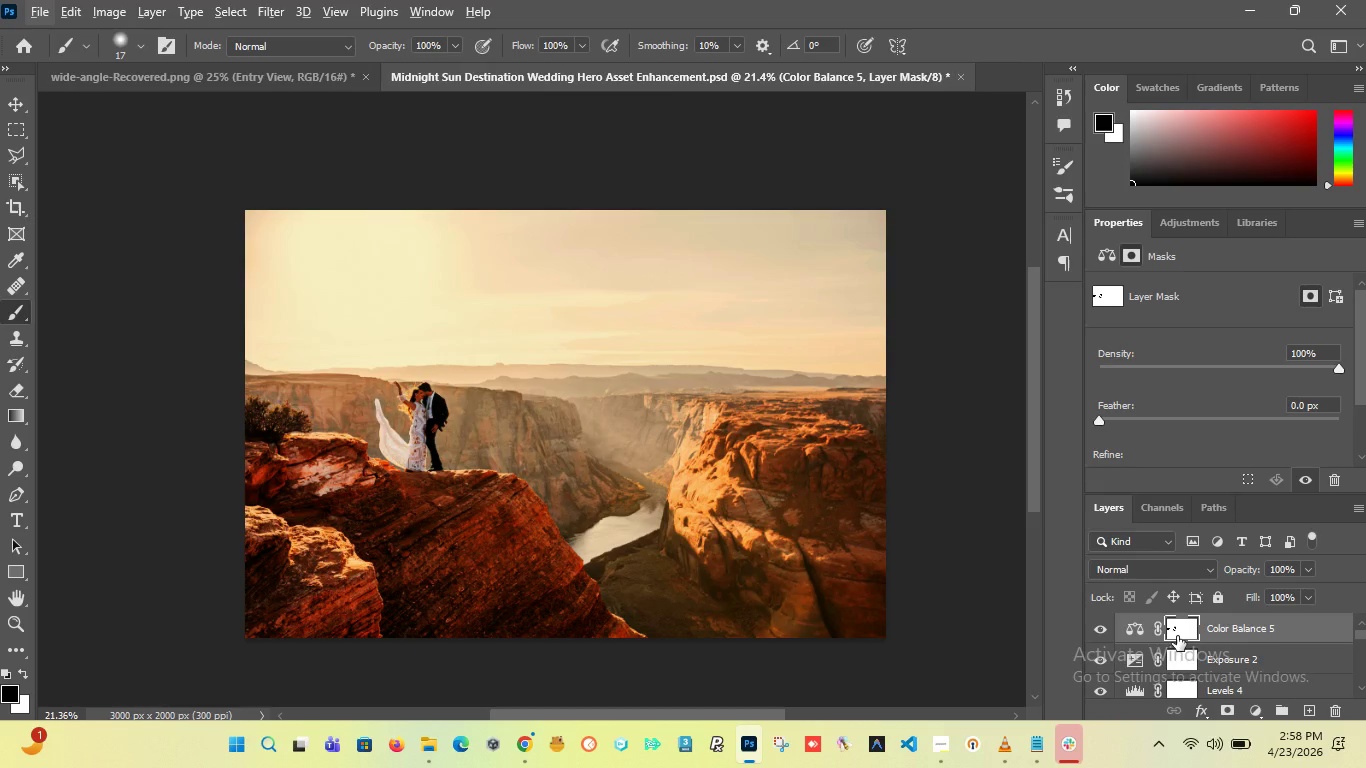 
scroll: coordinate [1231, 632], scroll_direction: up, amount: 2.0
 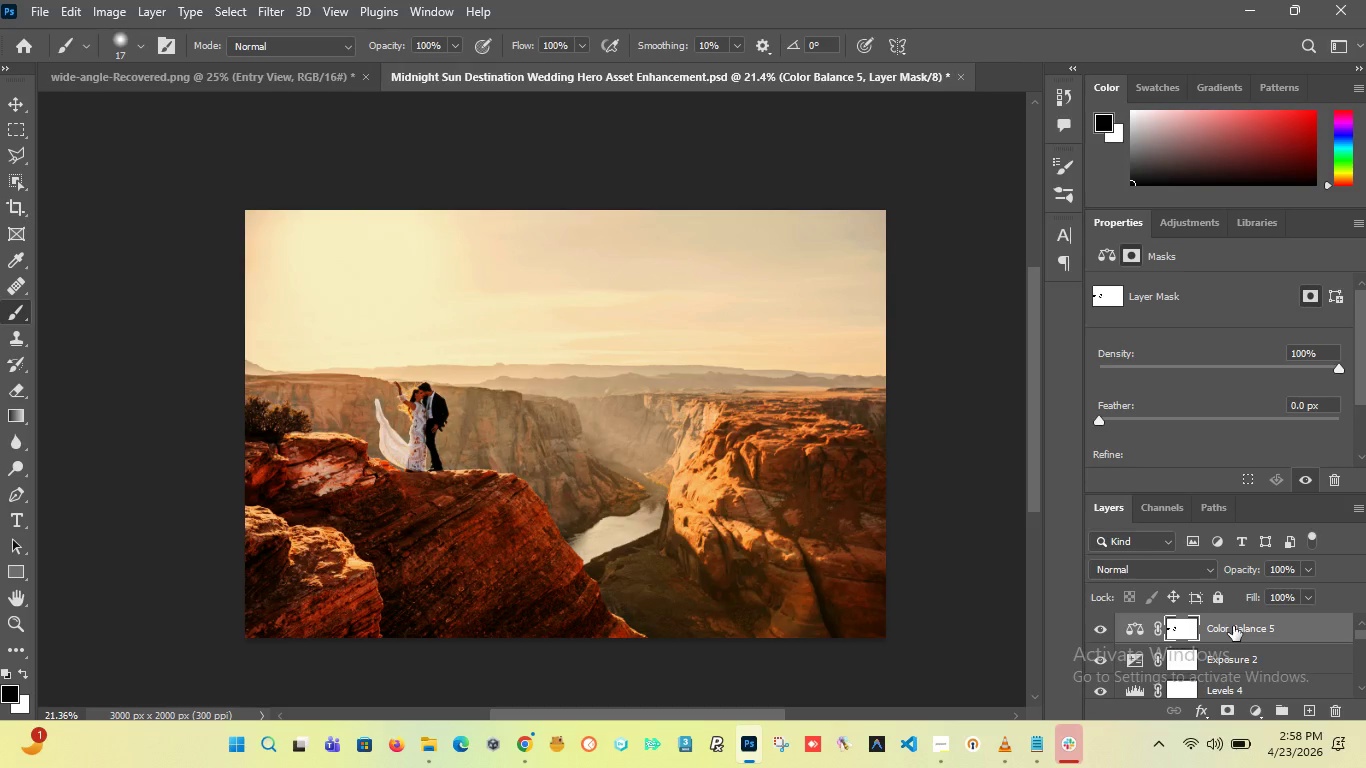 
key(Control+J)
 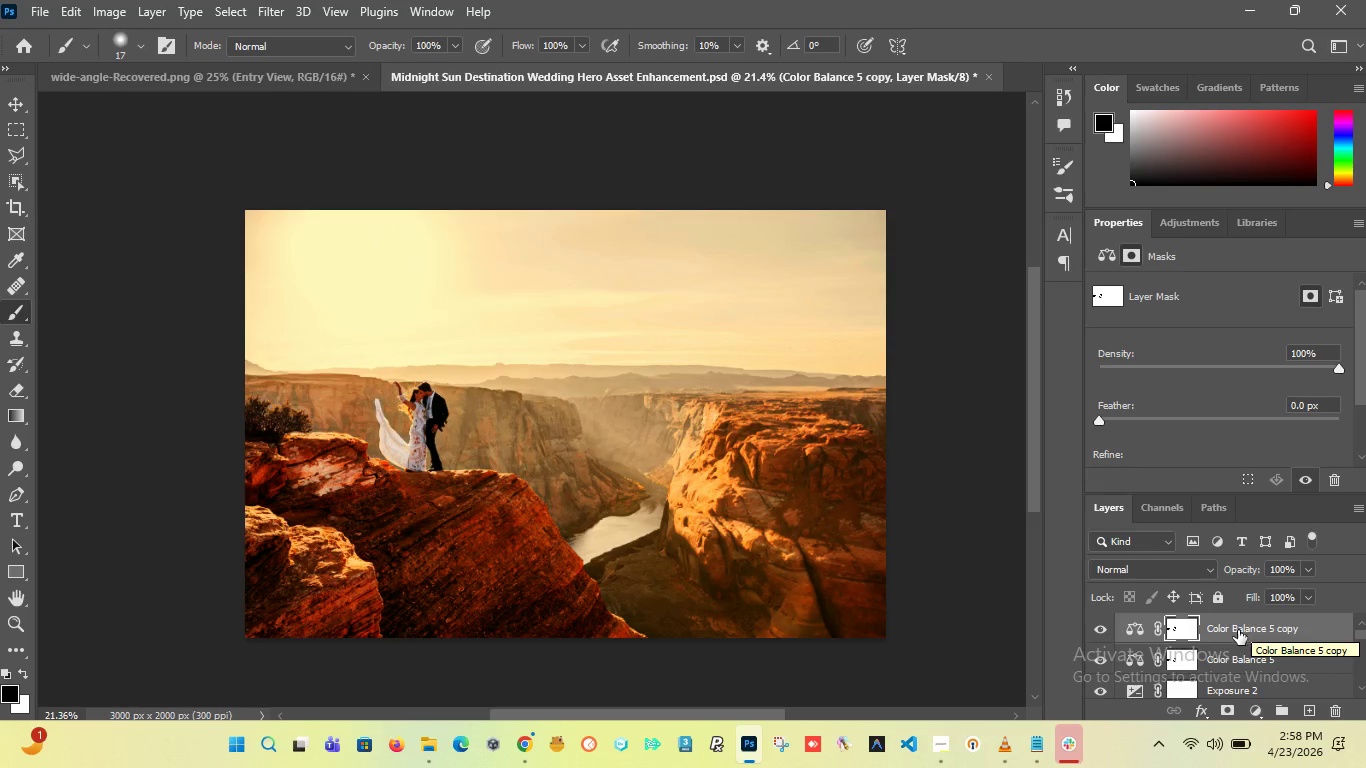 
wait(6.42)
 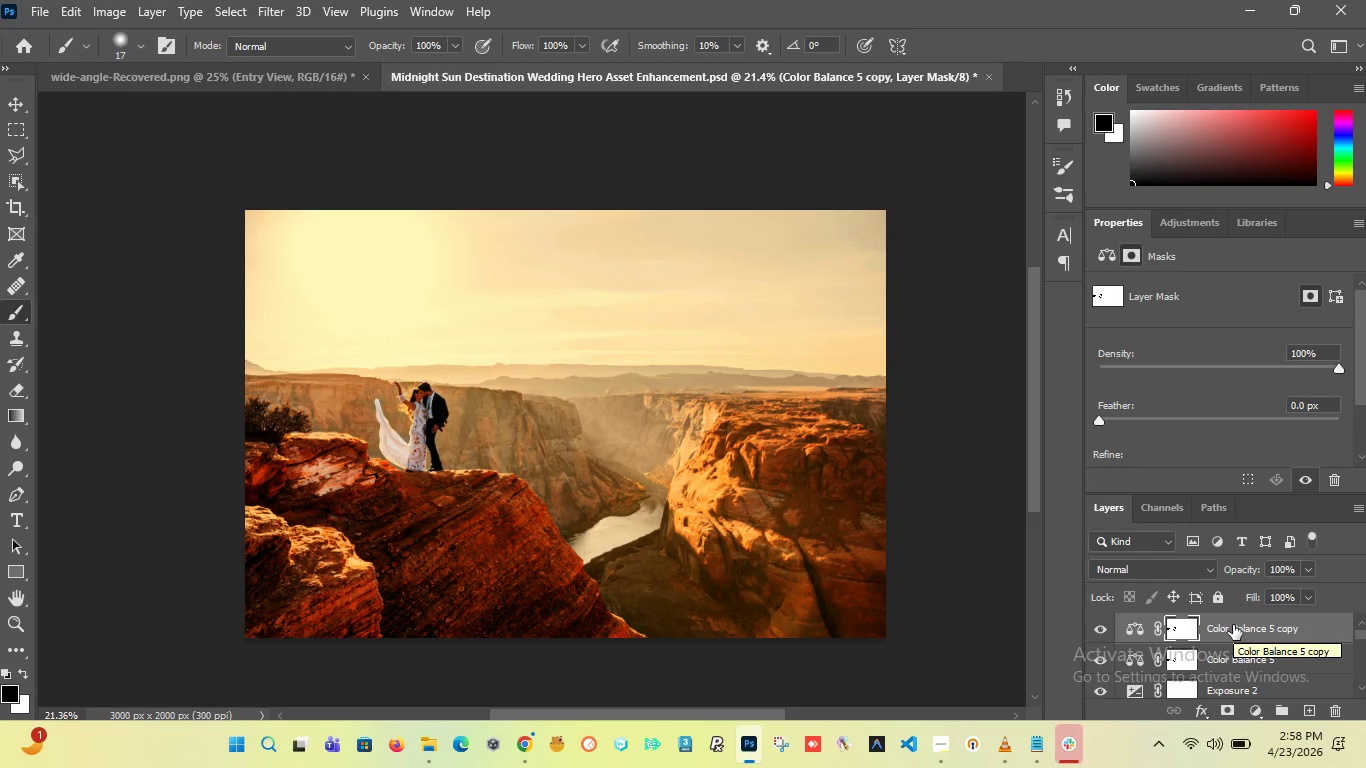 
left_click_drag(start_coordinate=[1296, 572], to_coordinate=[1166, 553])
 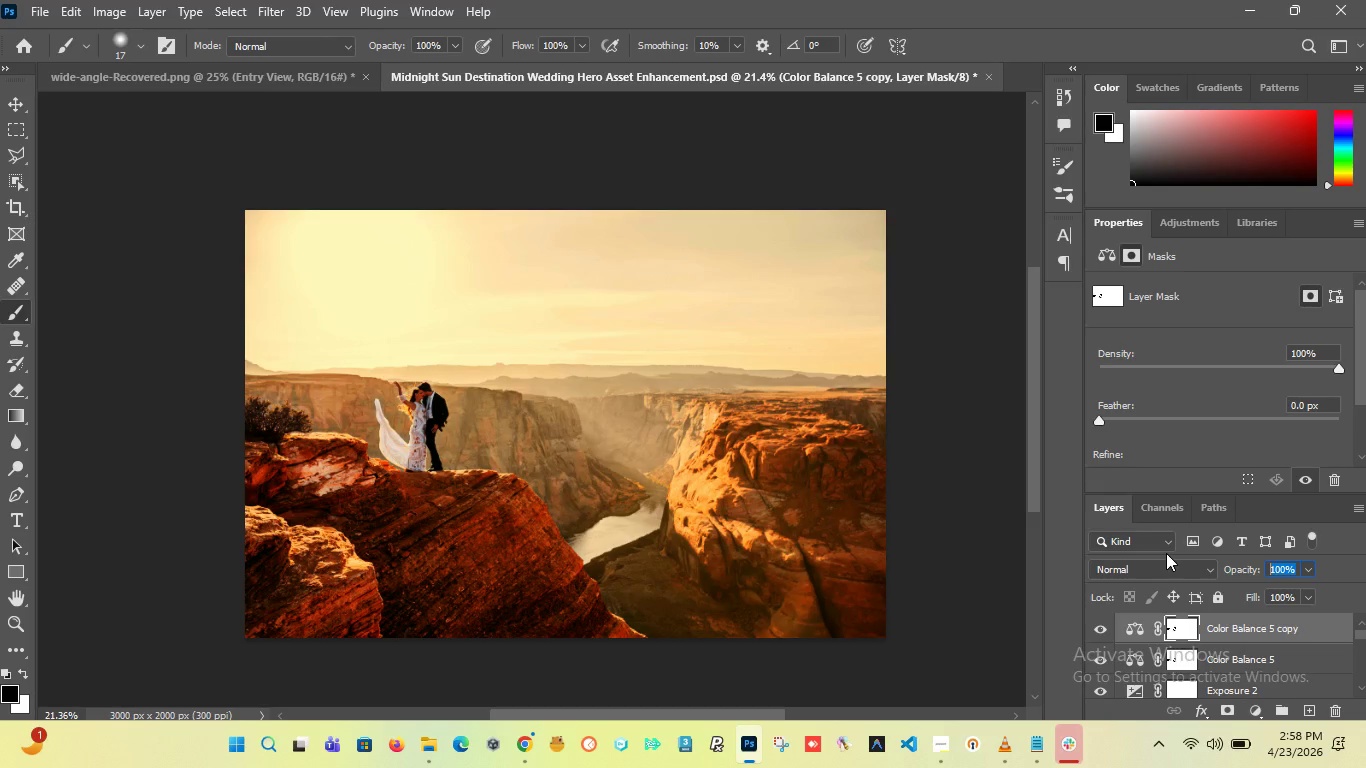 
type(30)
 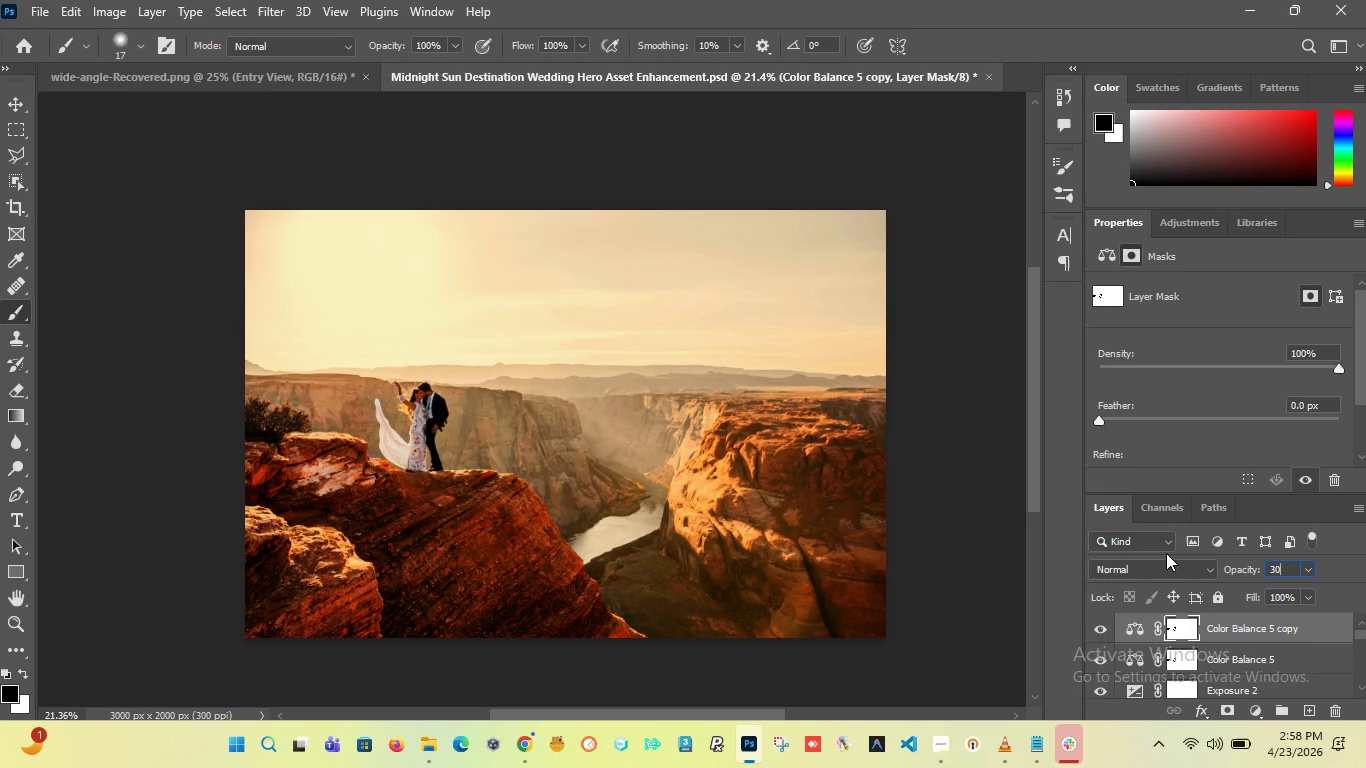 
key(Enter)
 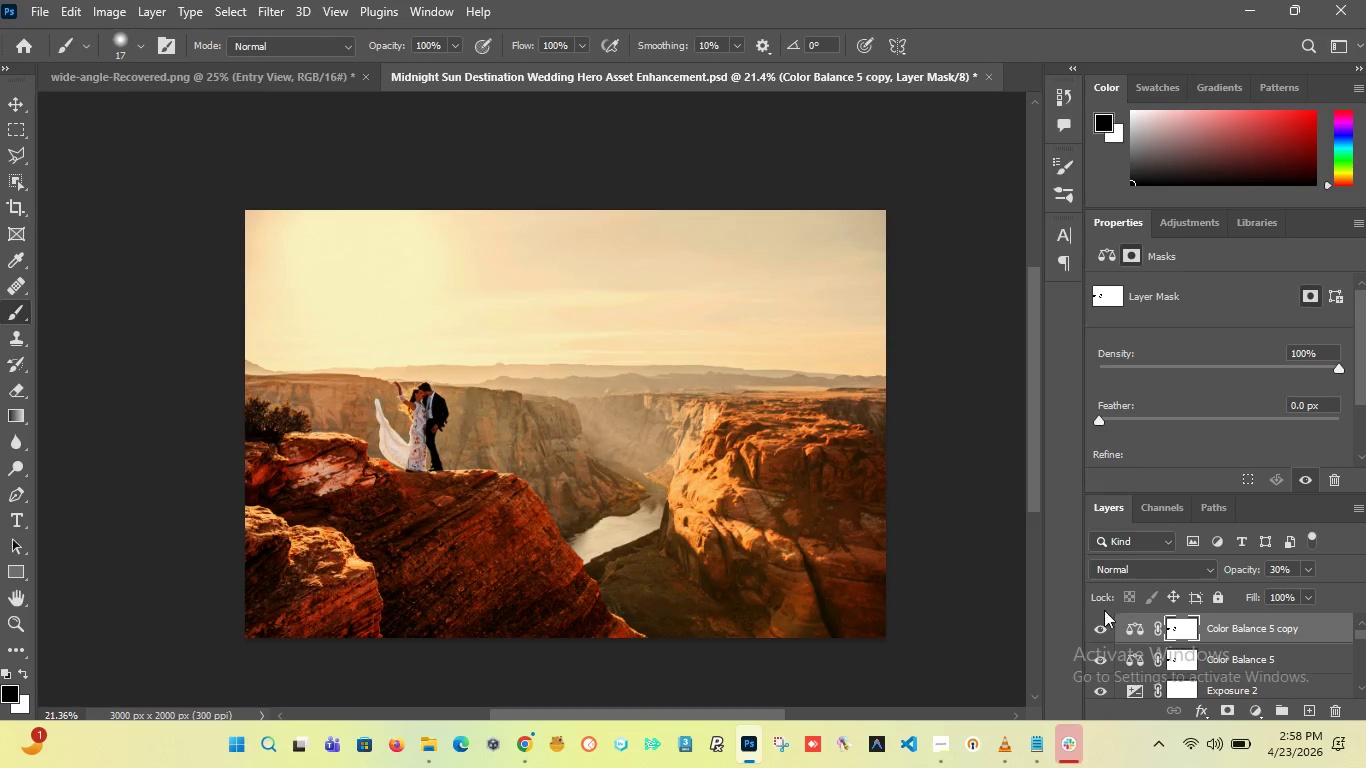 
left_click([1098, 627])
 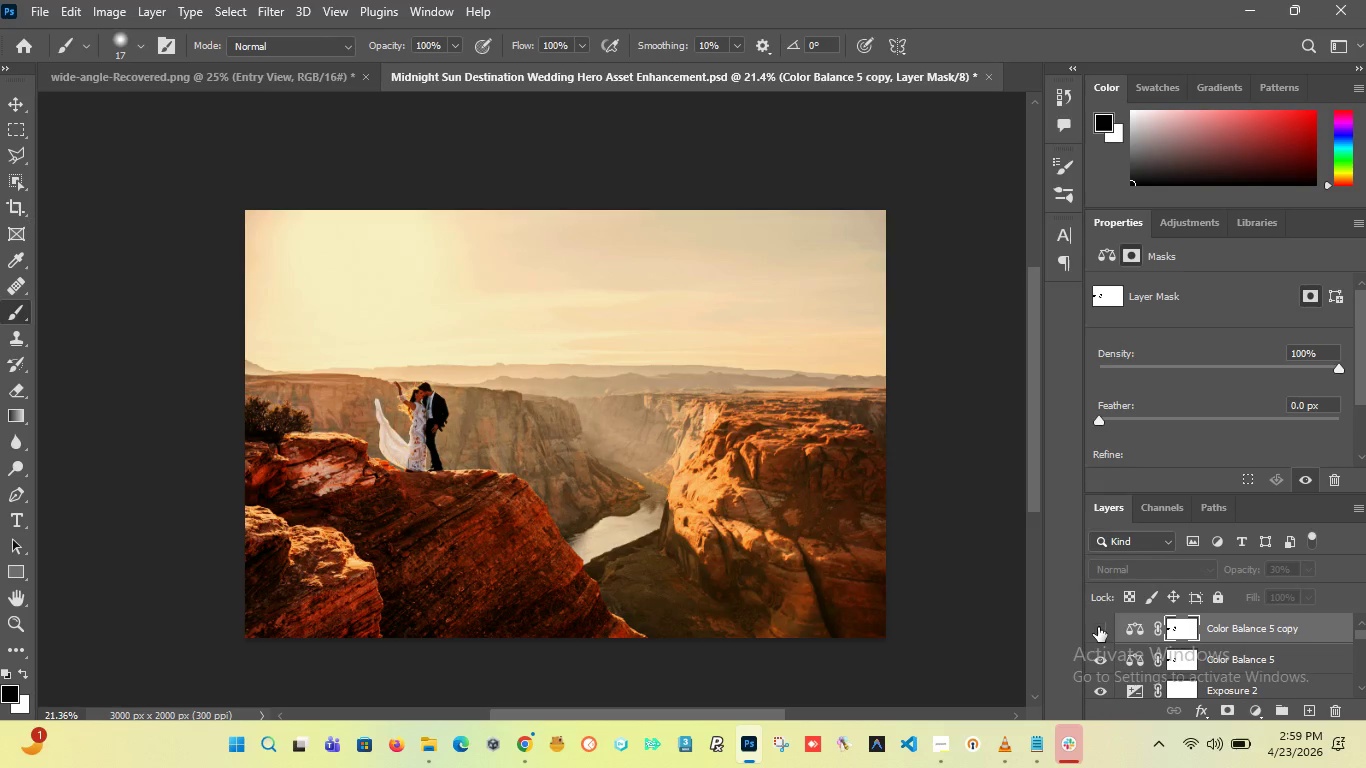 
left_click([1098, 627])
 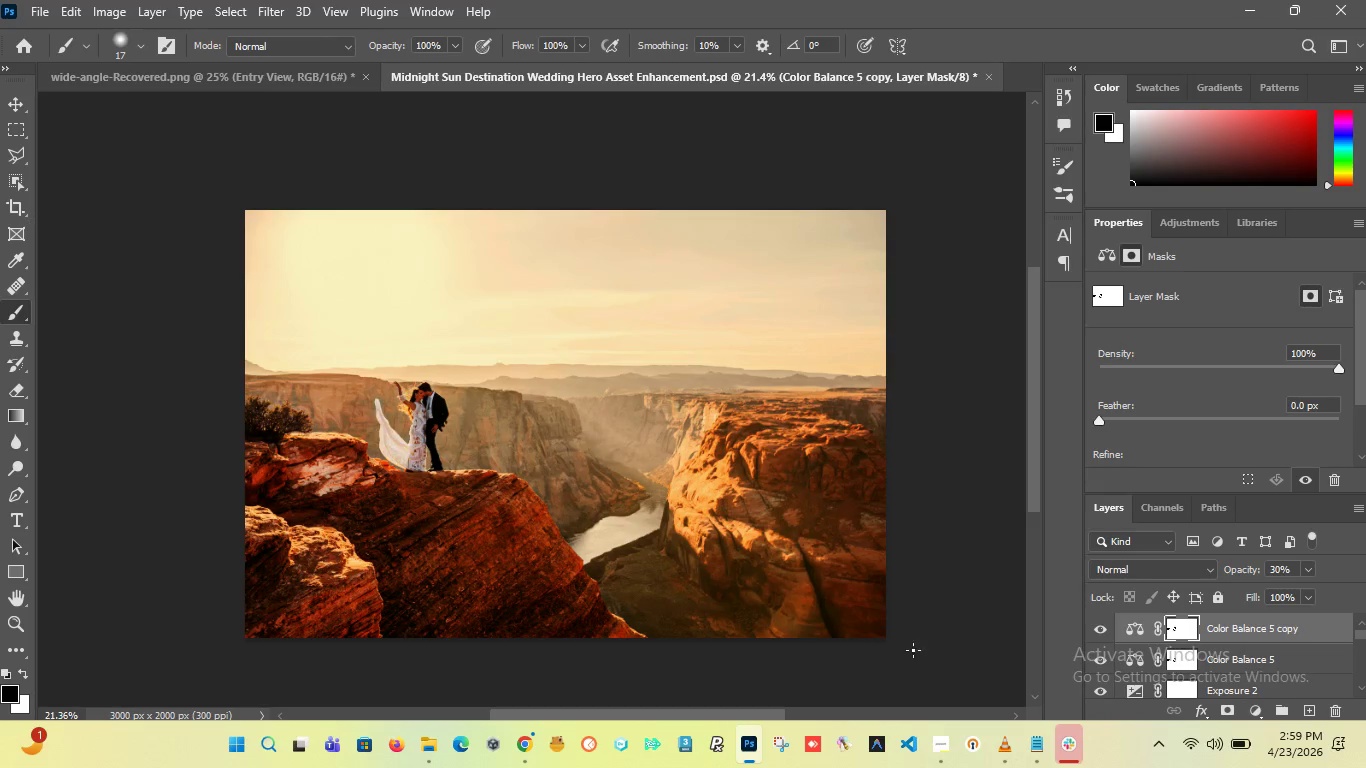 
left_click([945, 744])